 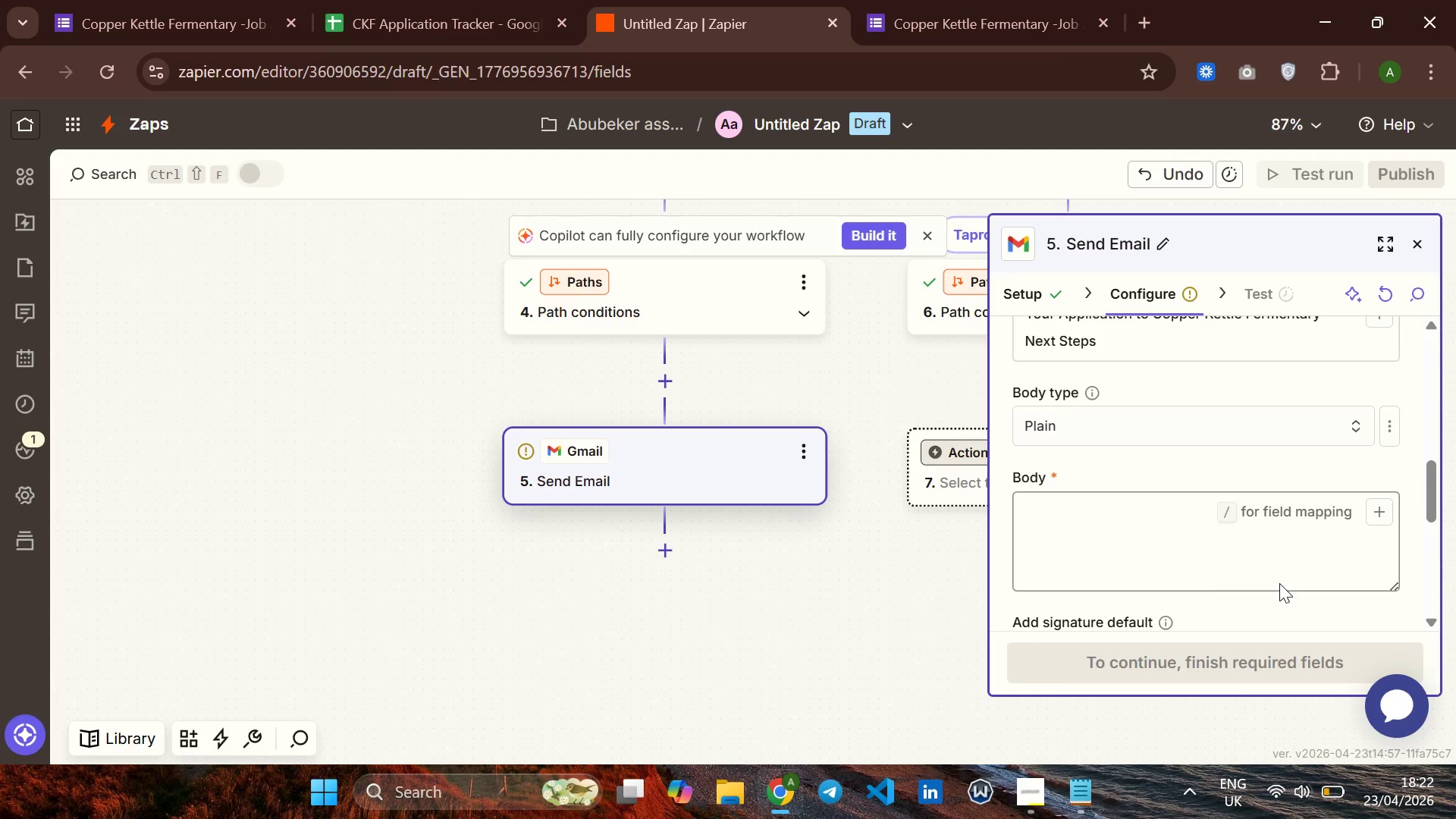 
left_click([1175, 547])
 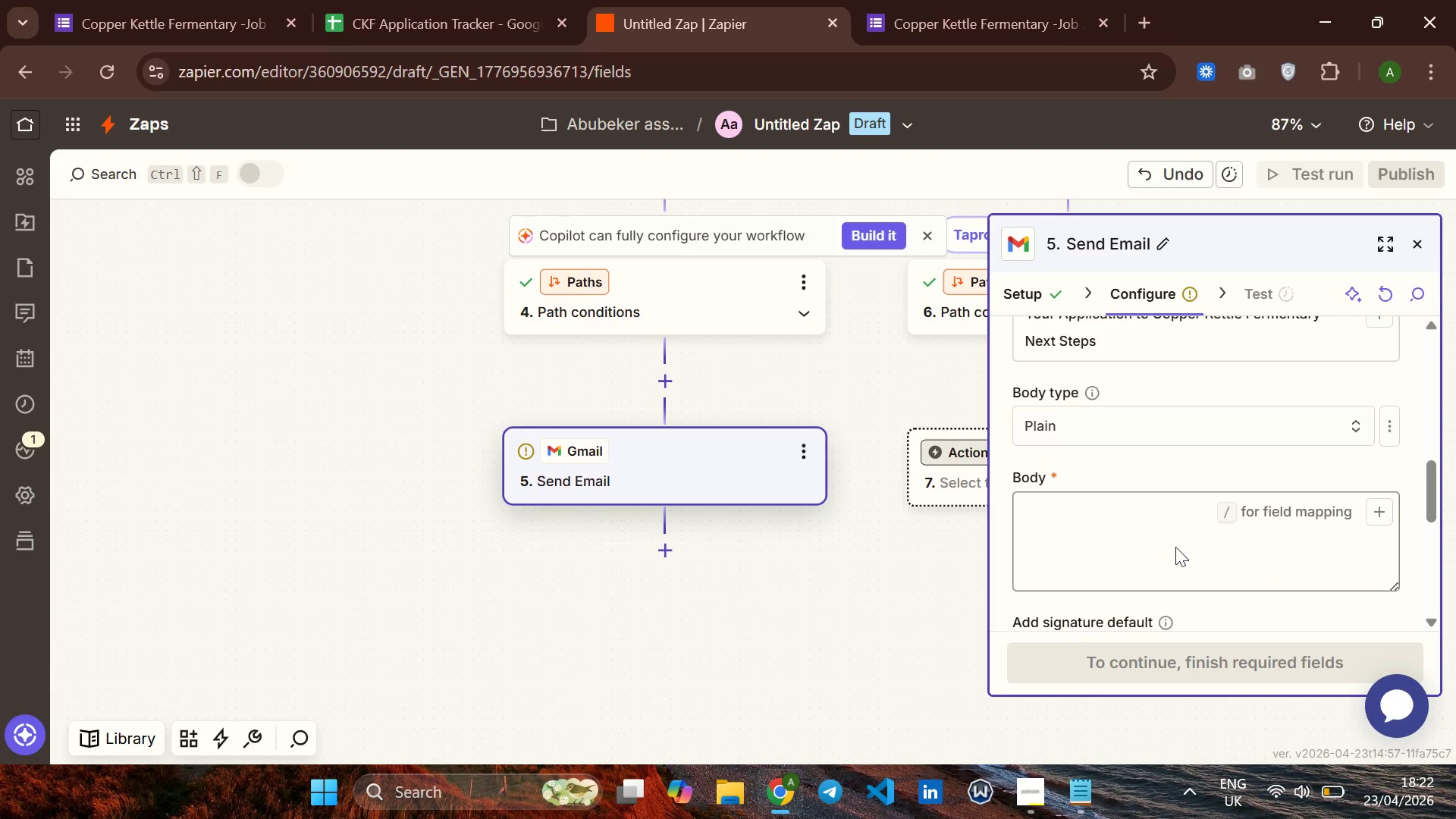 
key(Control+V)
 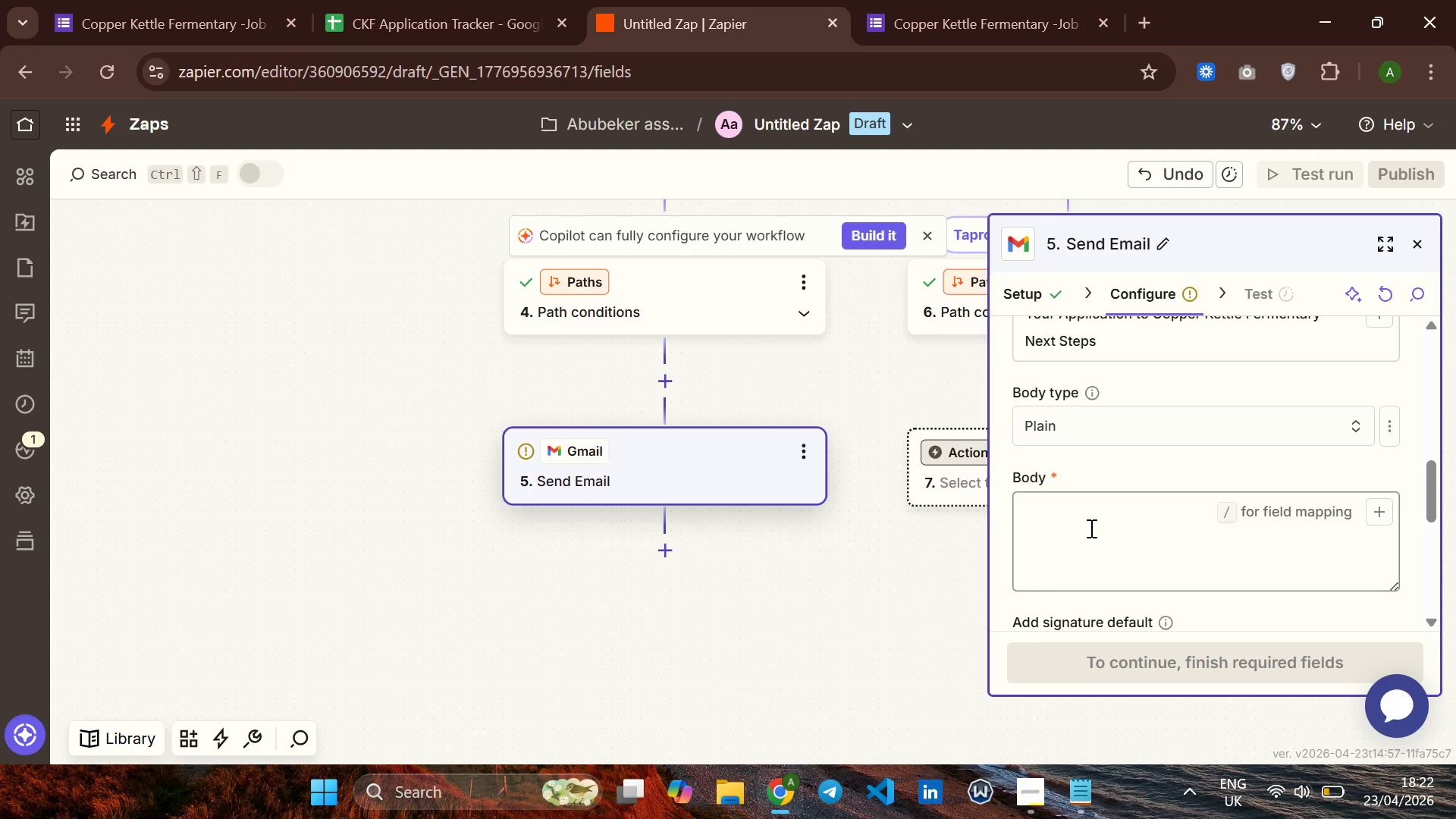 
left_click([1090, 528])
 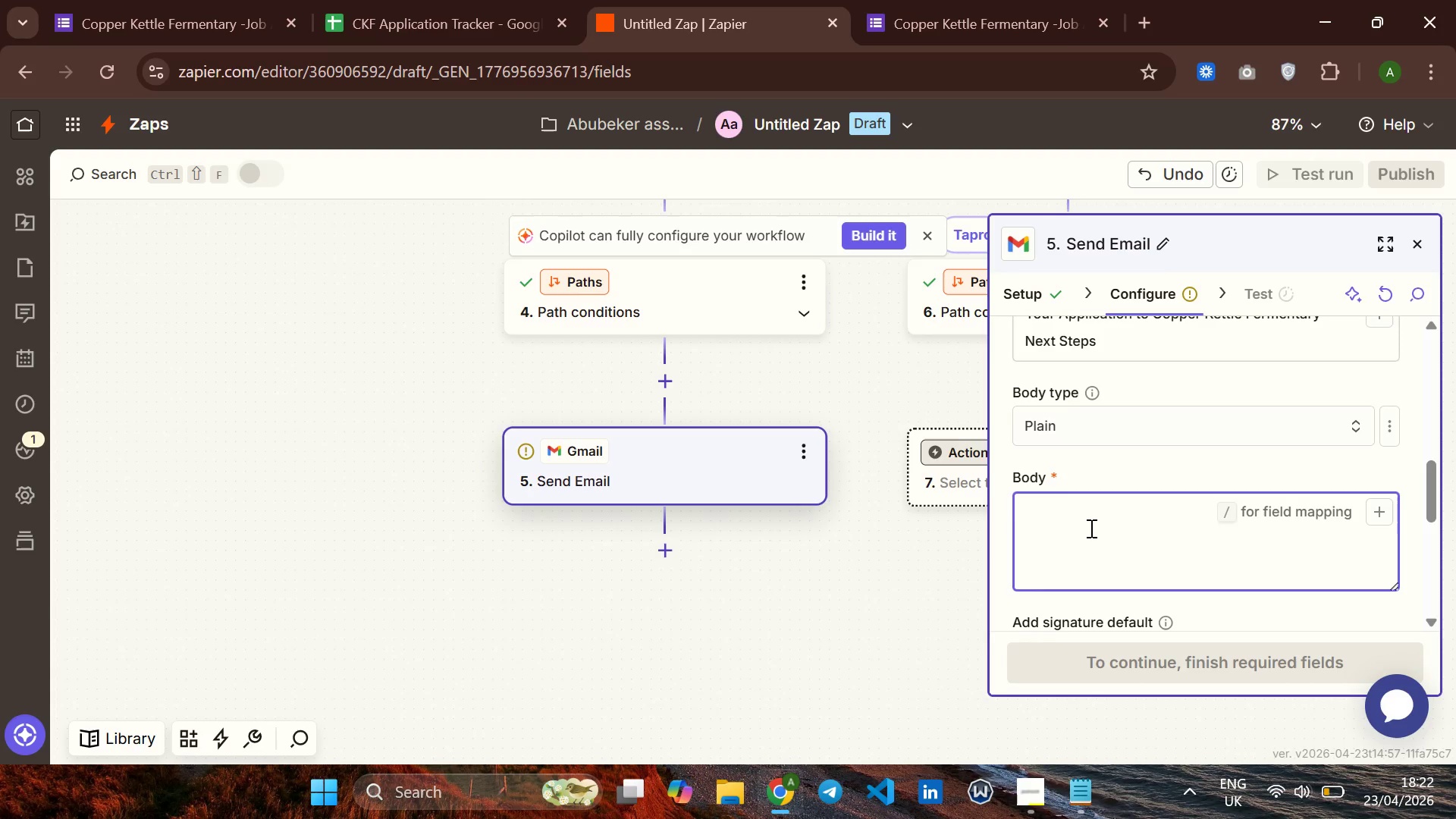 
key(Control+V)
 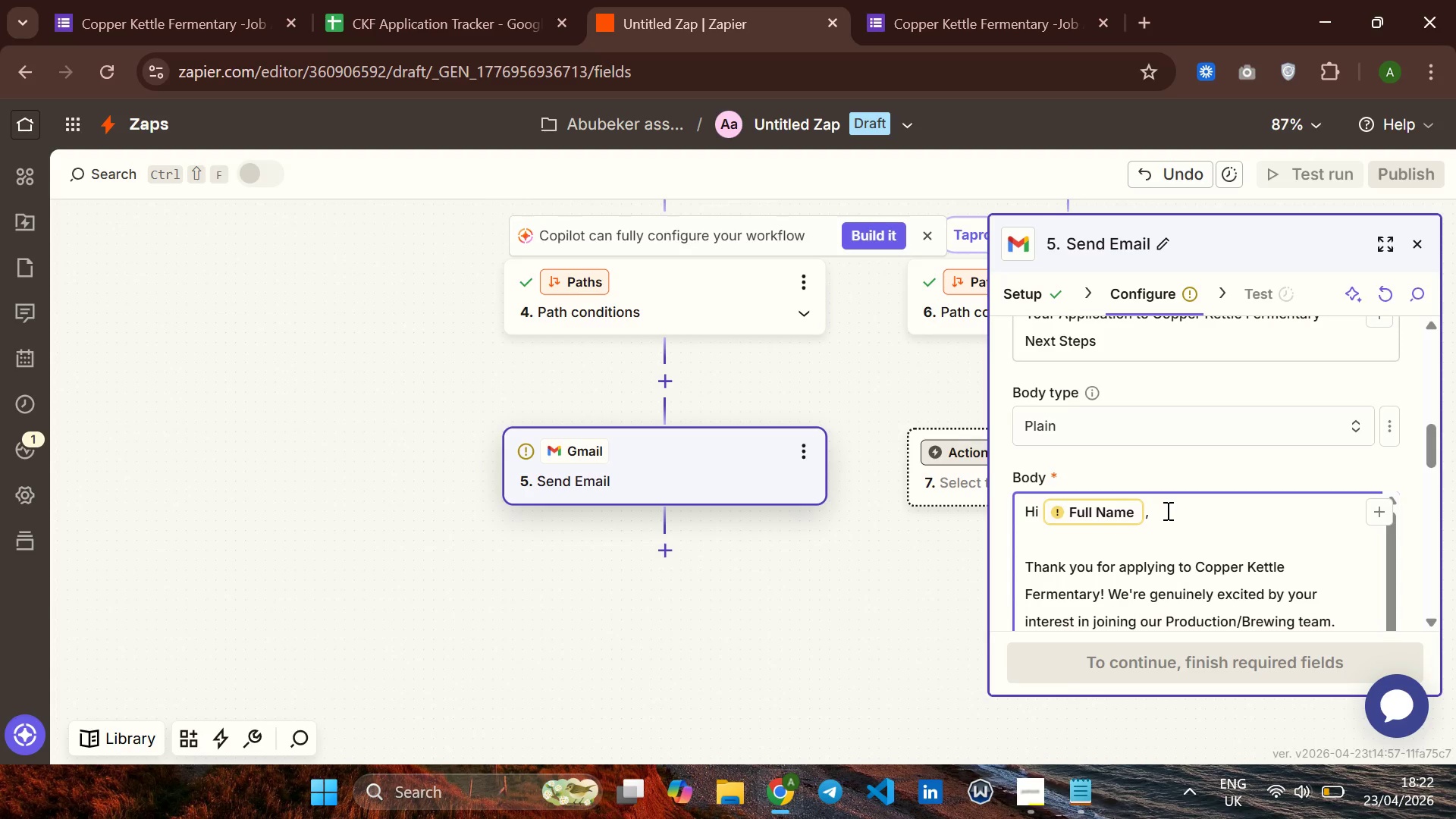 
left_click([1166, 510])
 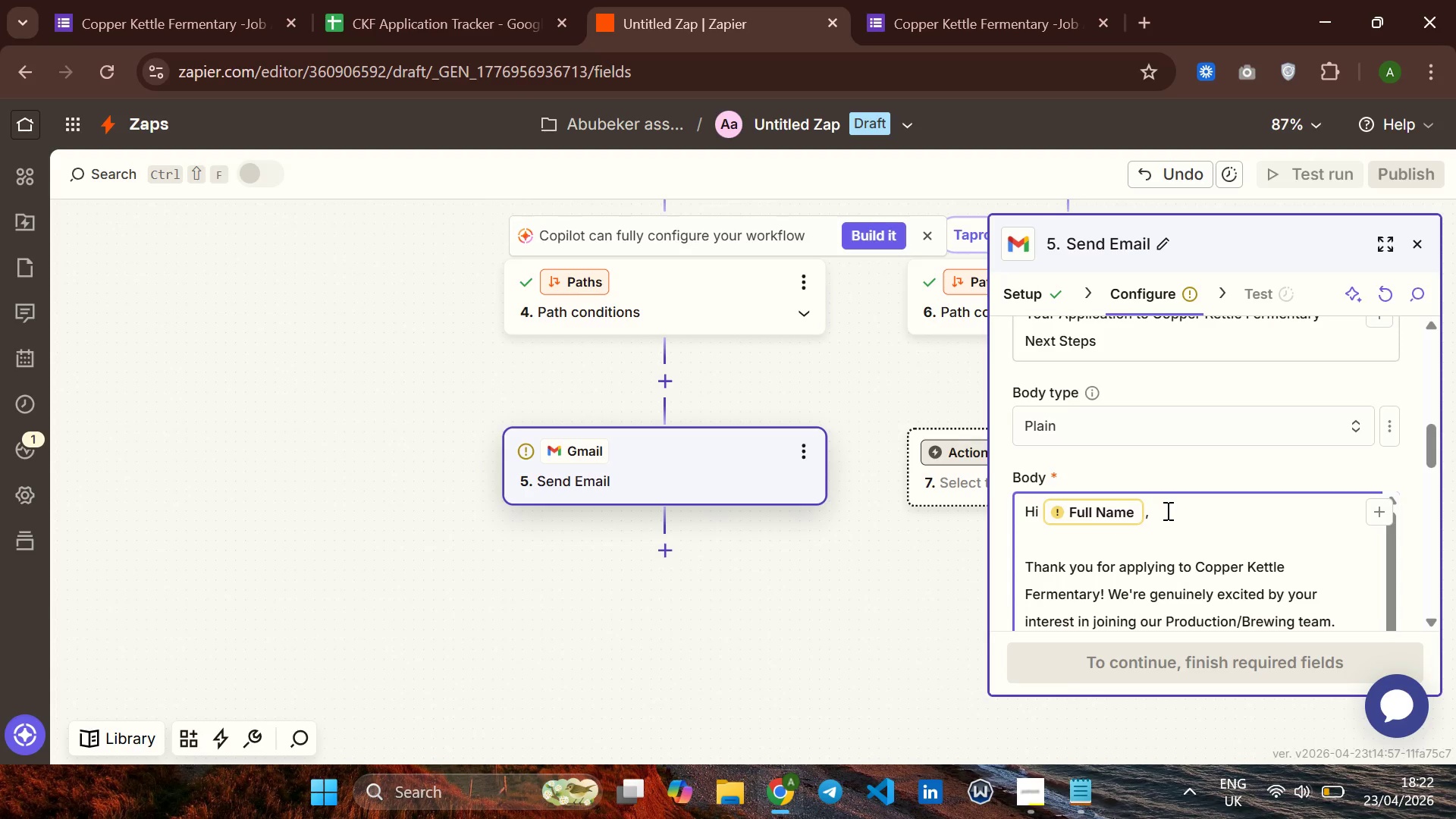 
key(Backspace)
 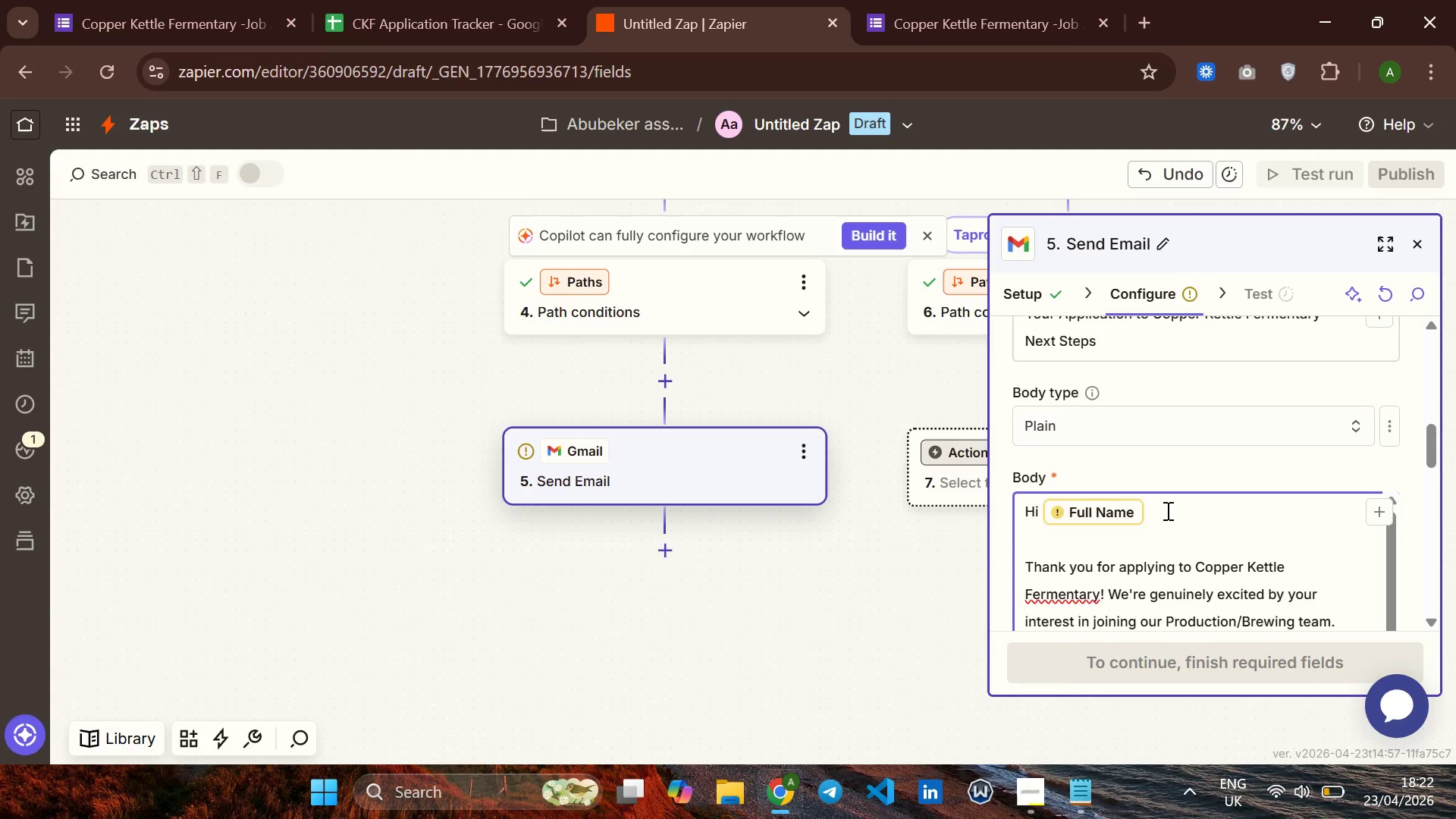 
key(Backspace)
 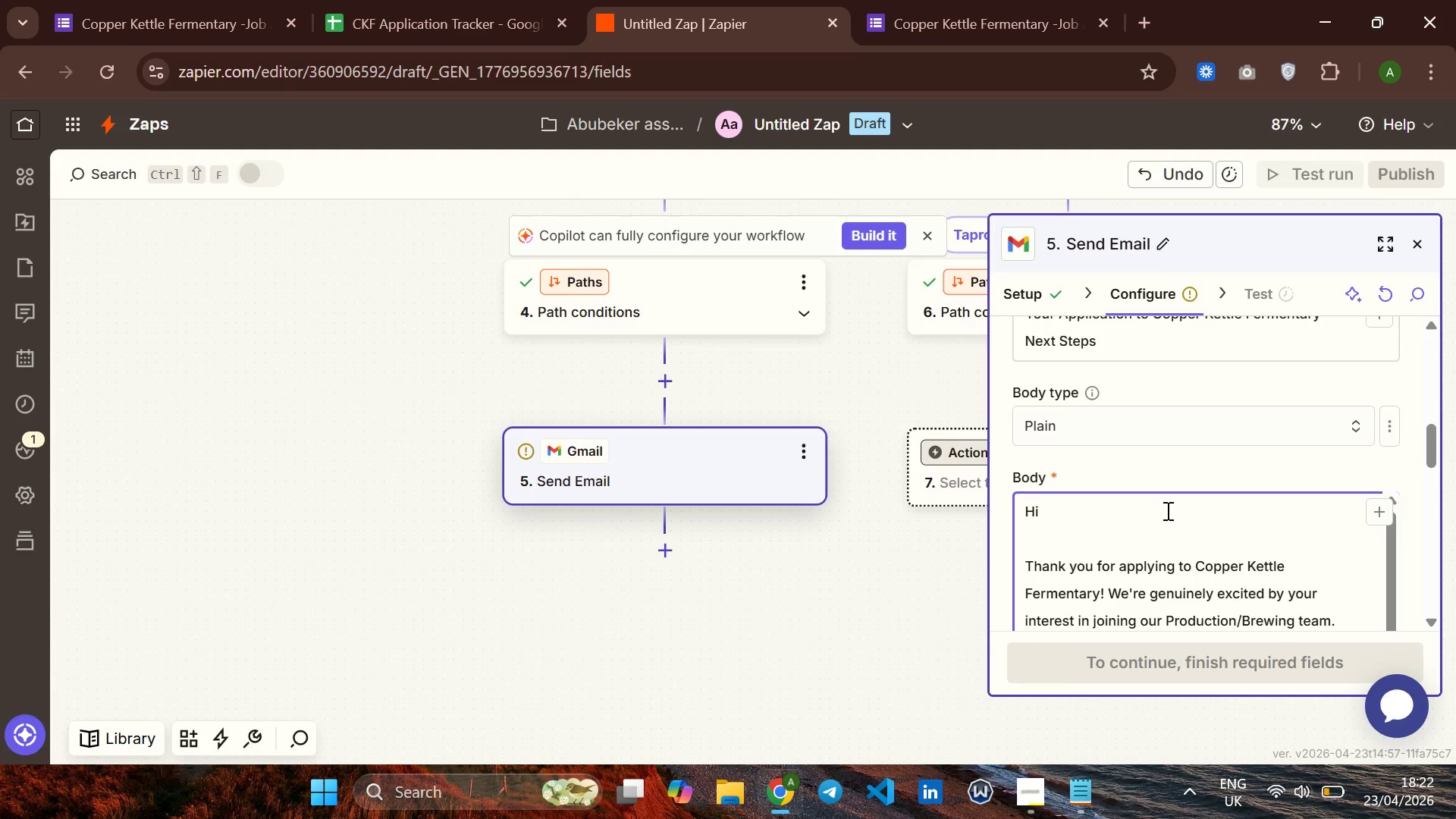 
key(Shift+BracketLeft)
 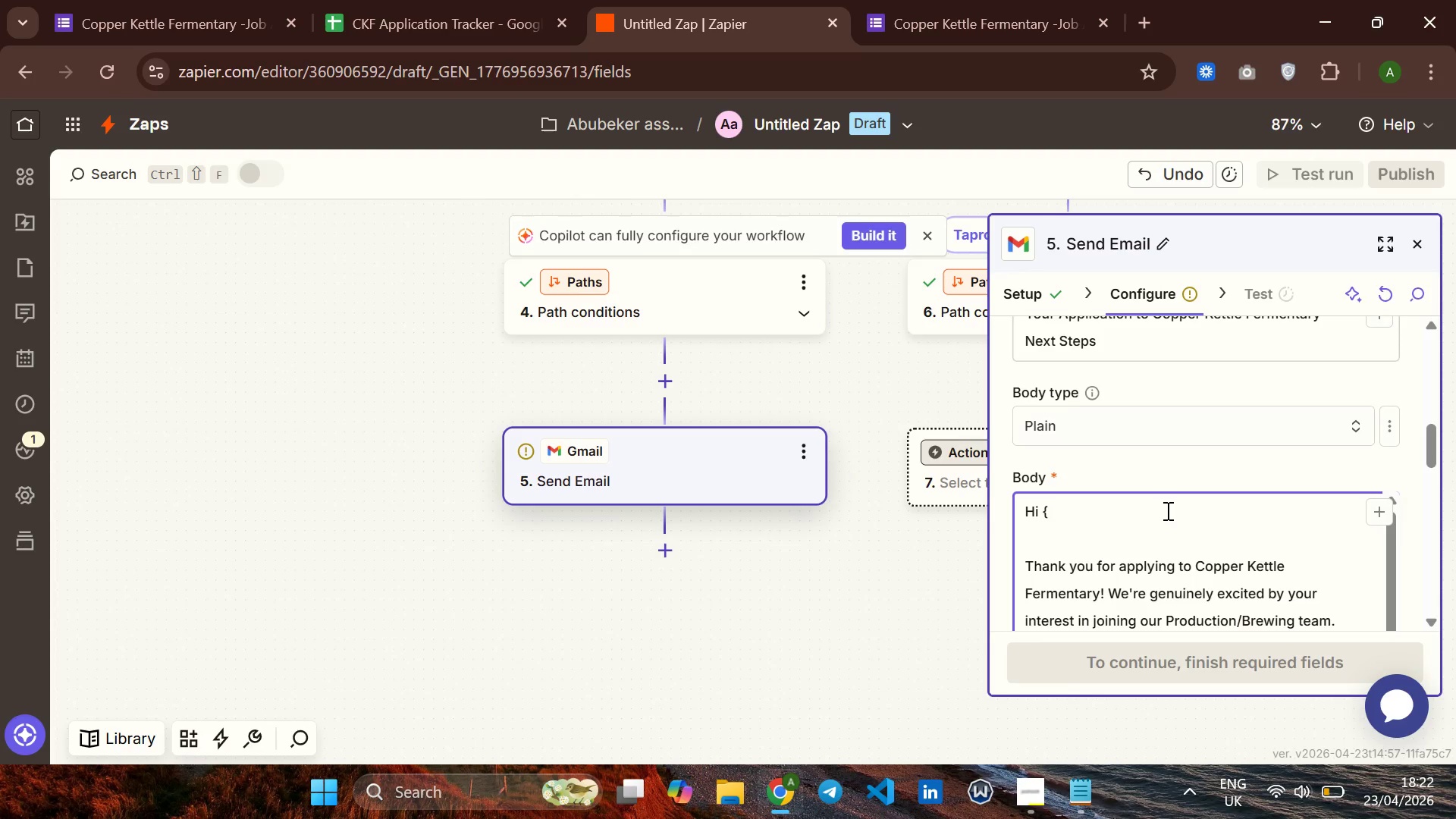 
key(Backspace)
 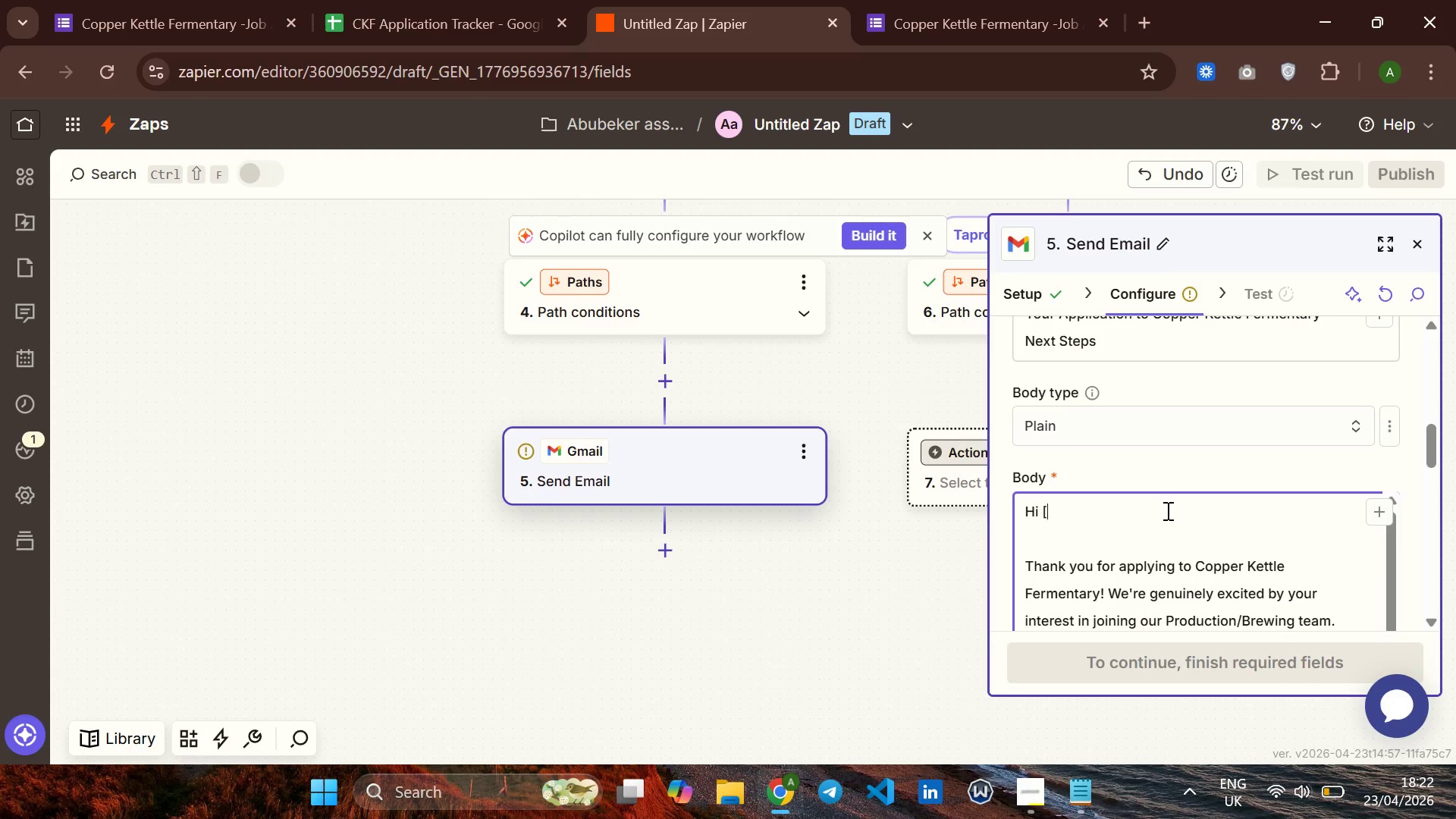 
key(BracketLeft)
 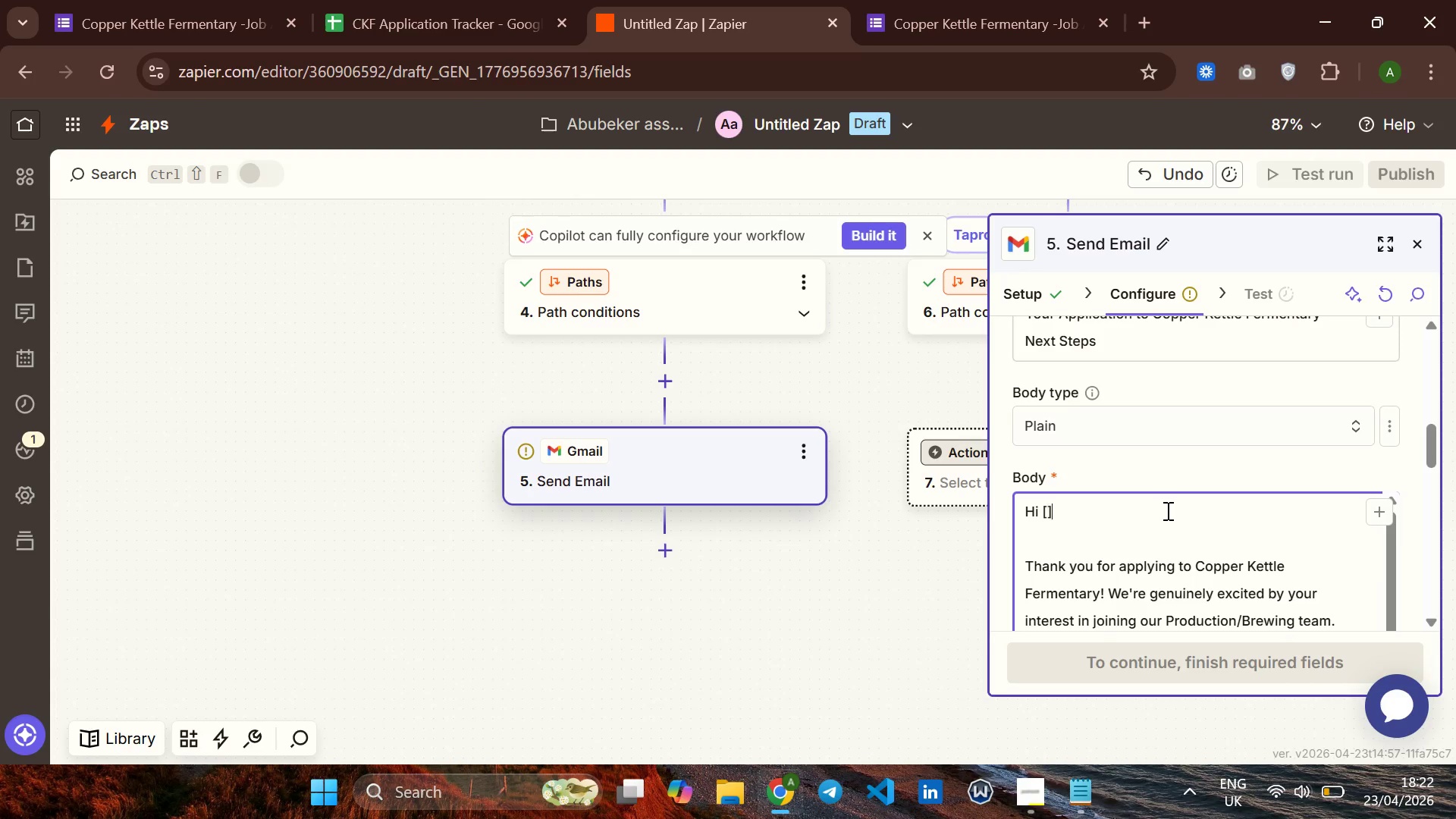 
key(BracketRight)
 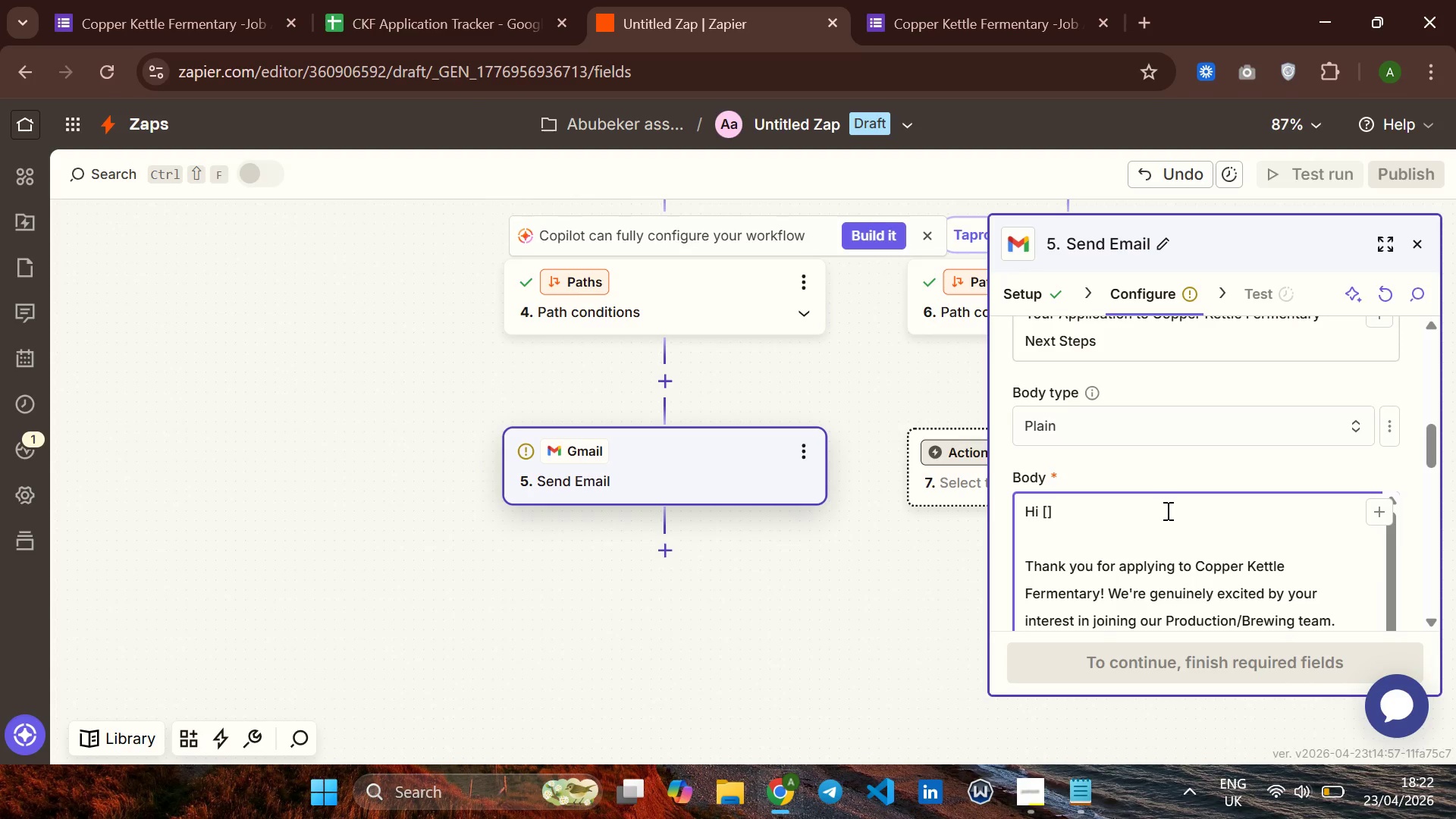 
key(ArrowLeft)
 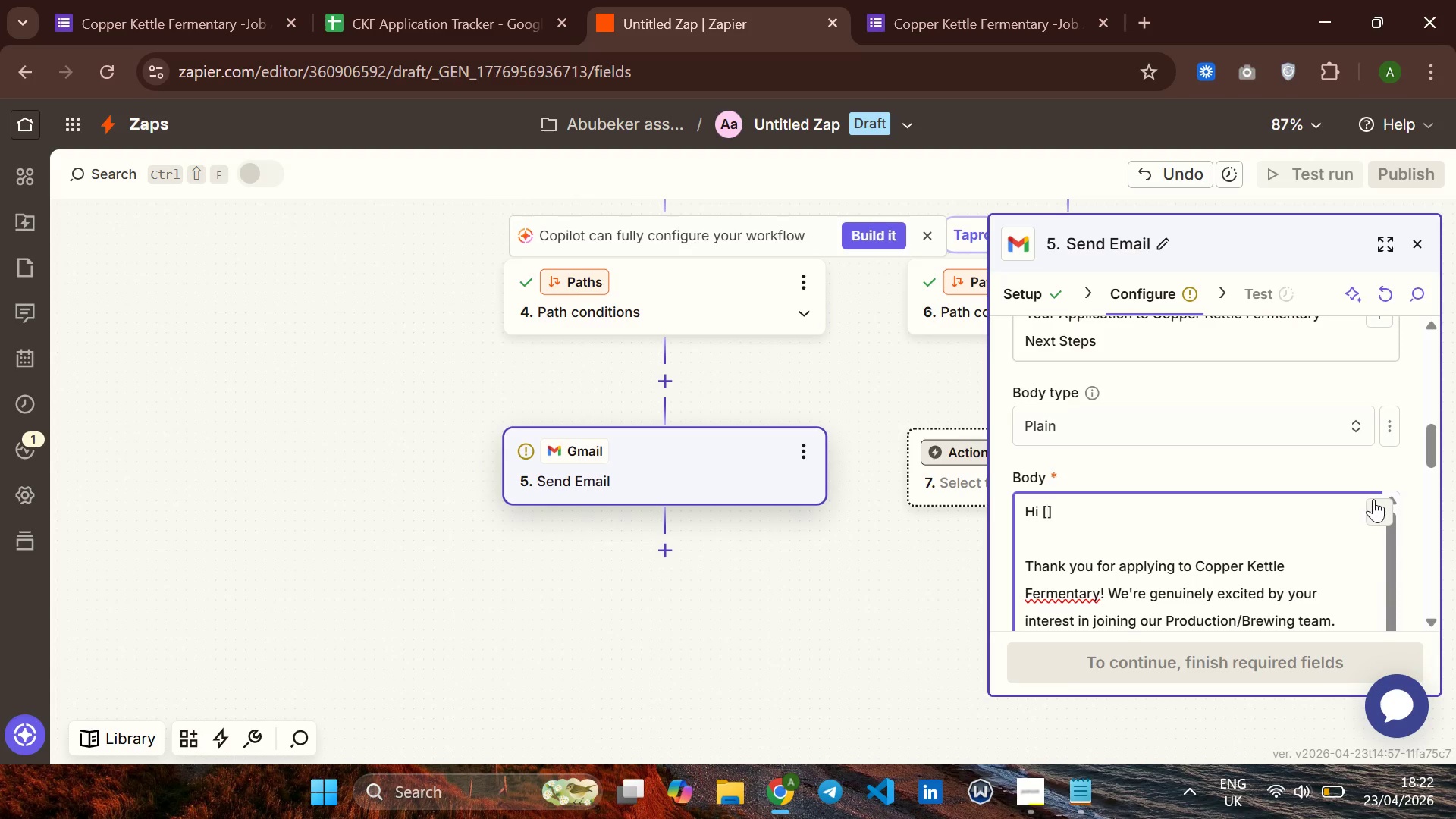 
left_click([1373, 499])
 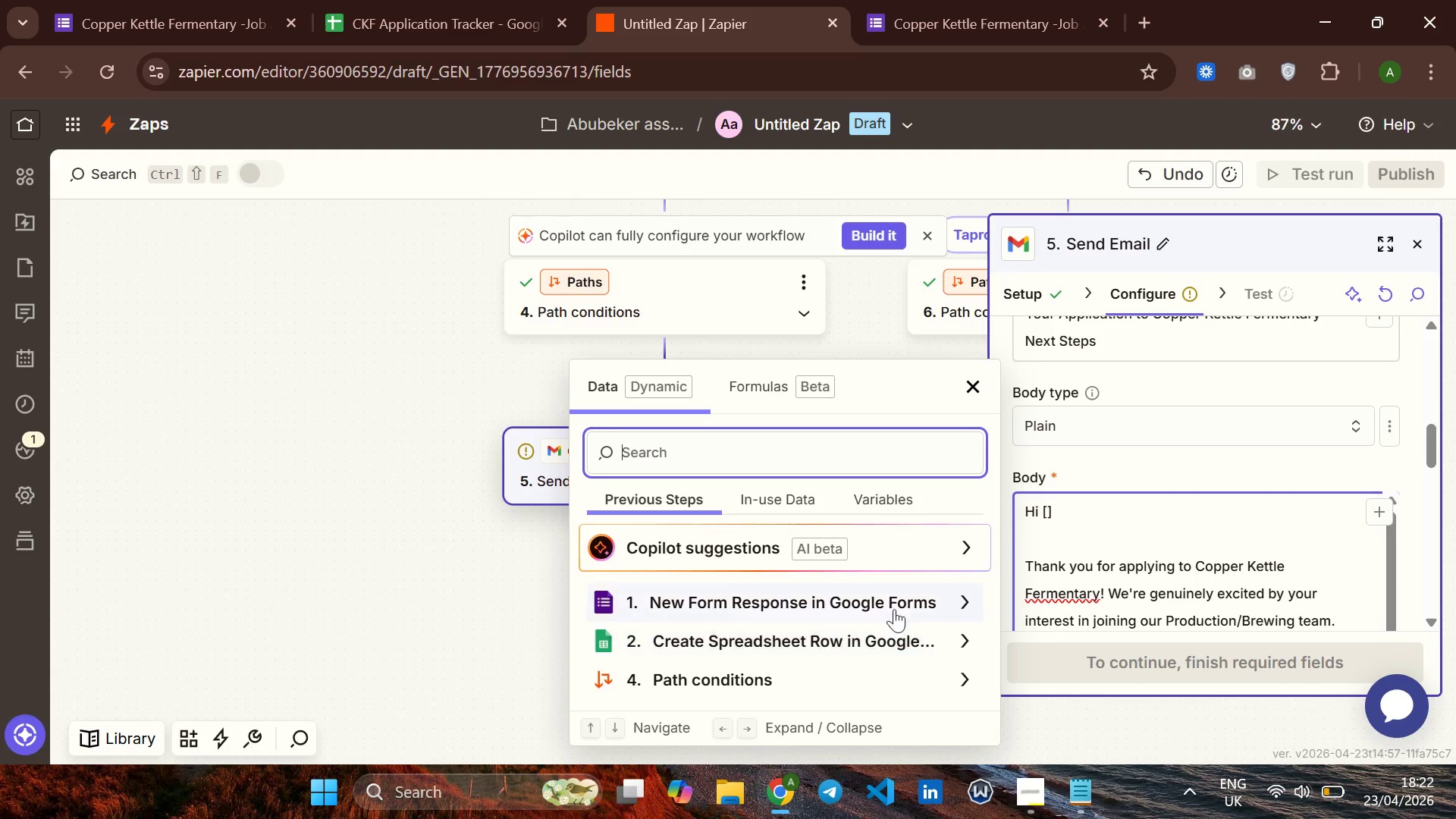 
left_click([894, 599])
 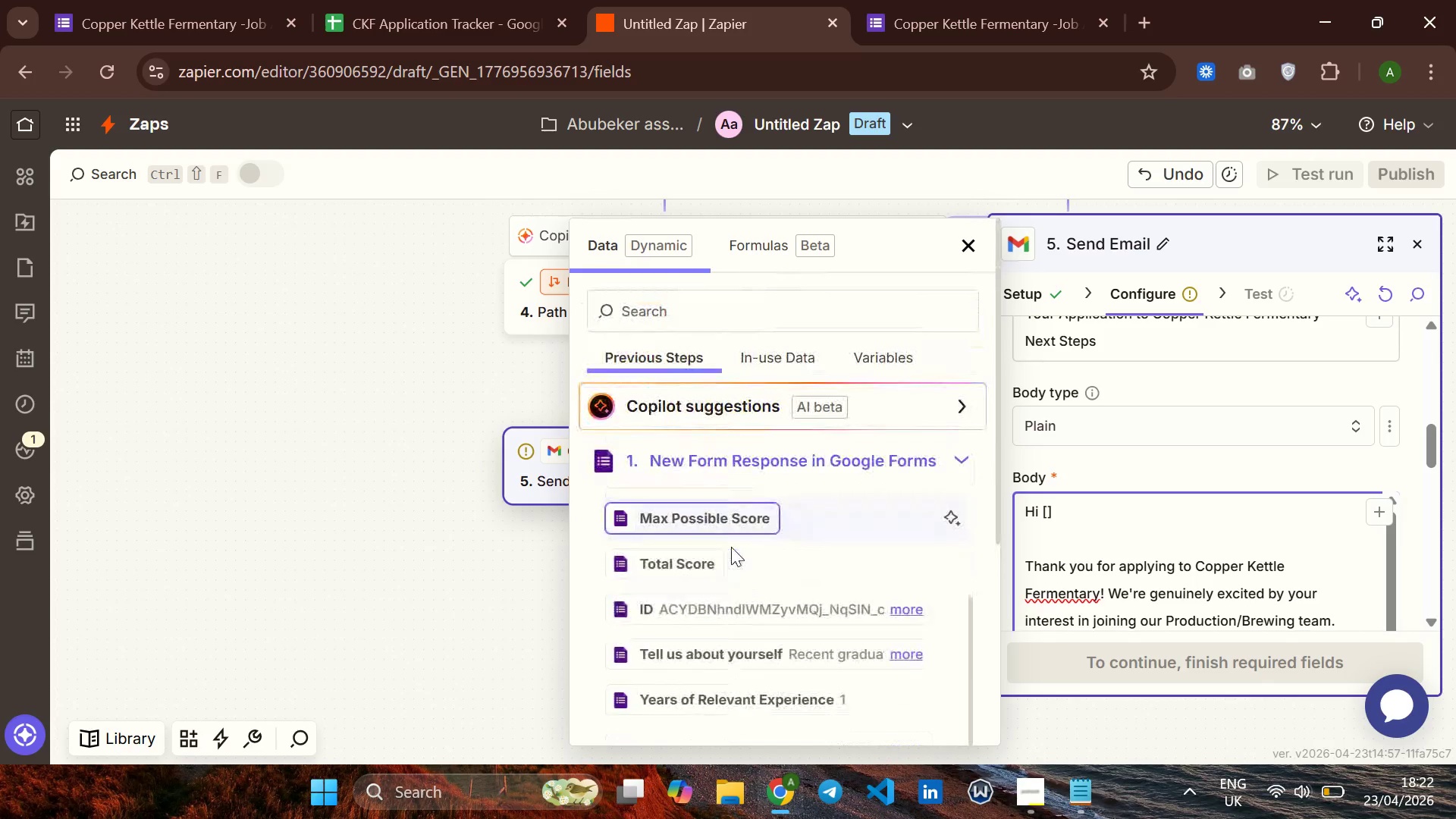 
wait(7.38)
 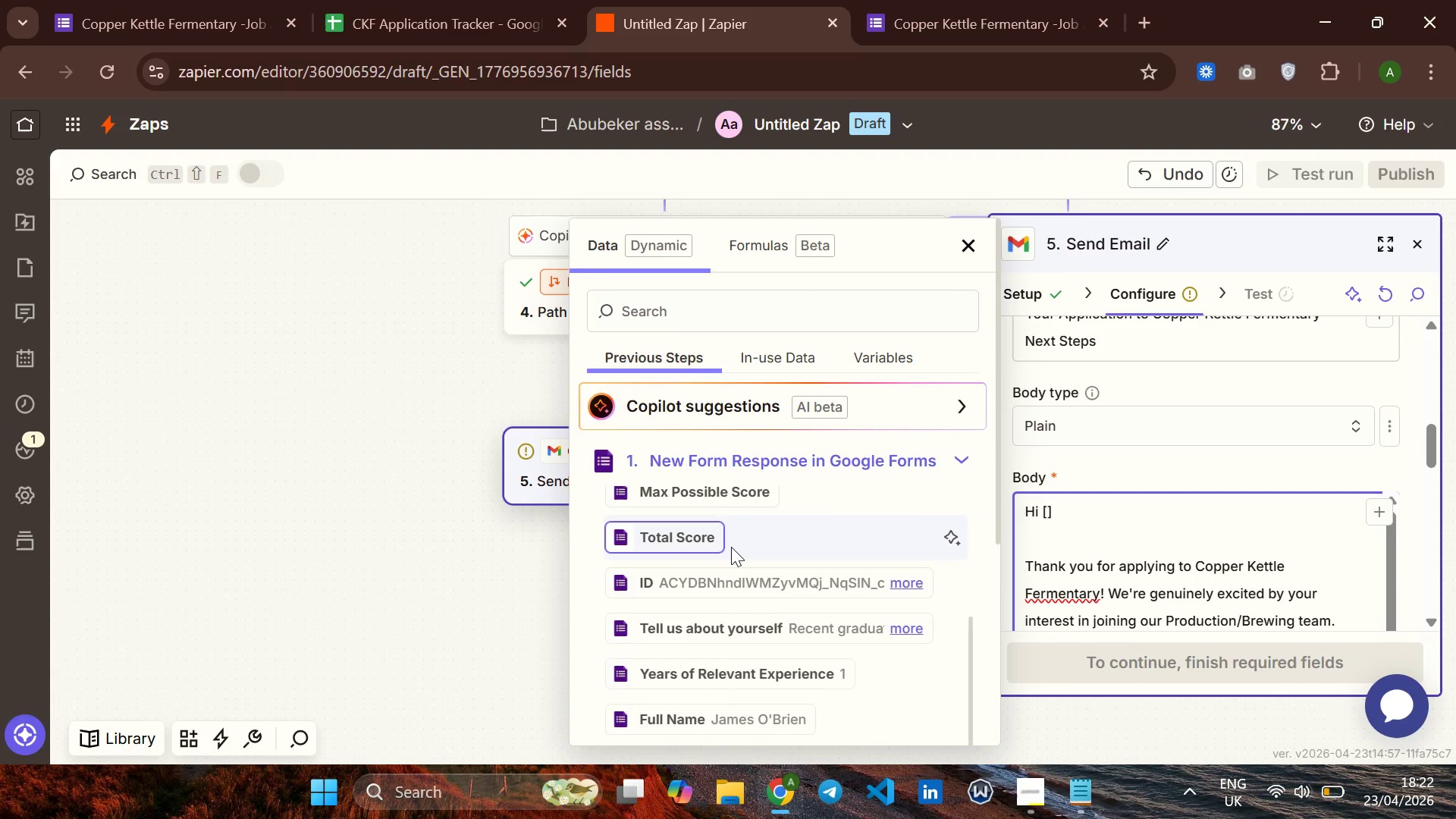 
left_click([714, 554])
 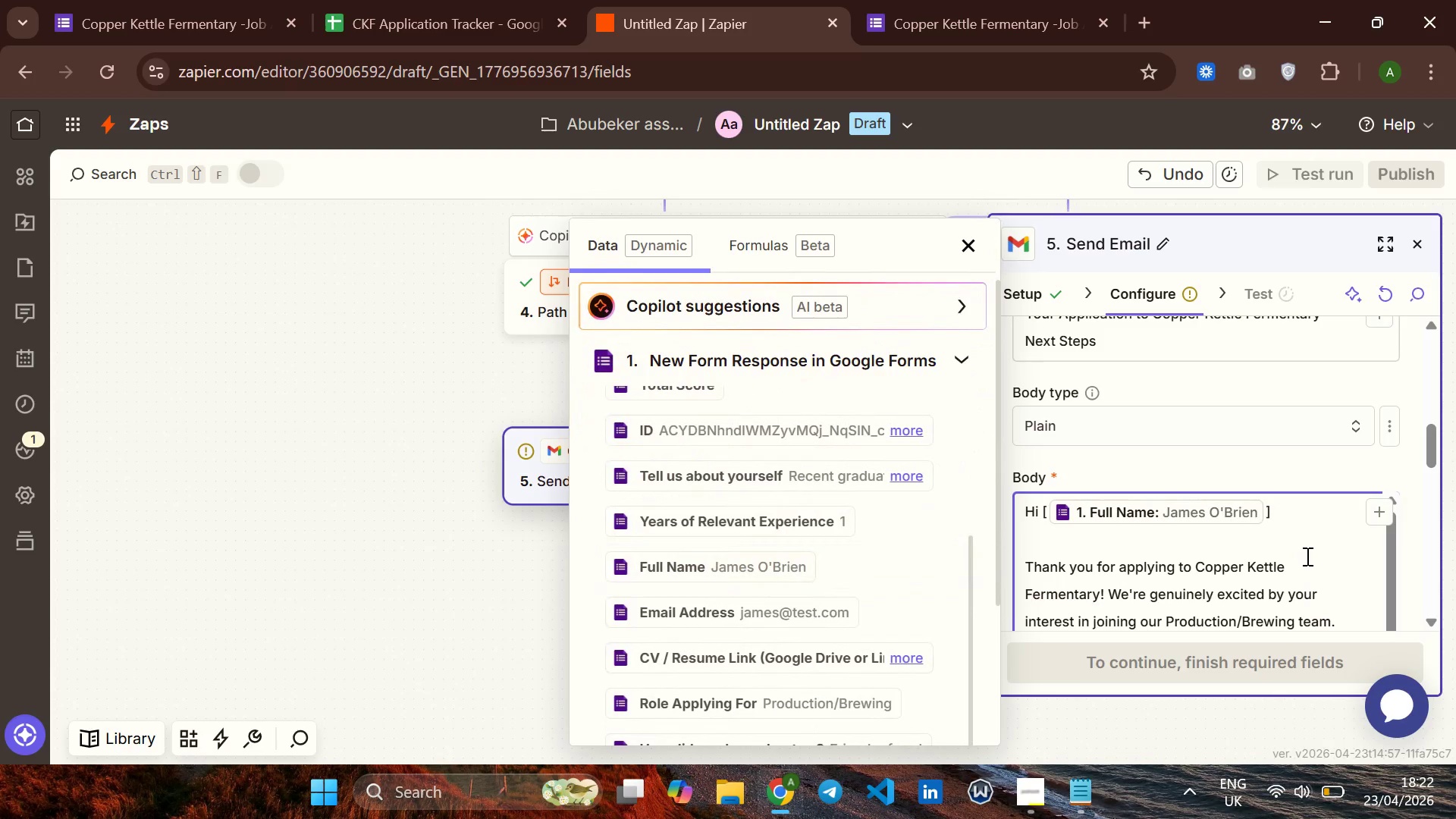 
left_click([1306, 556])
 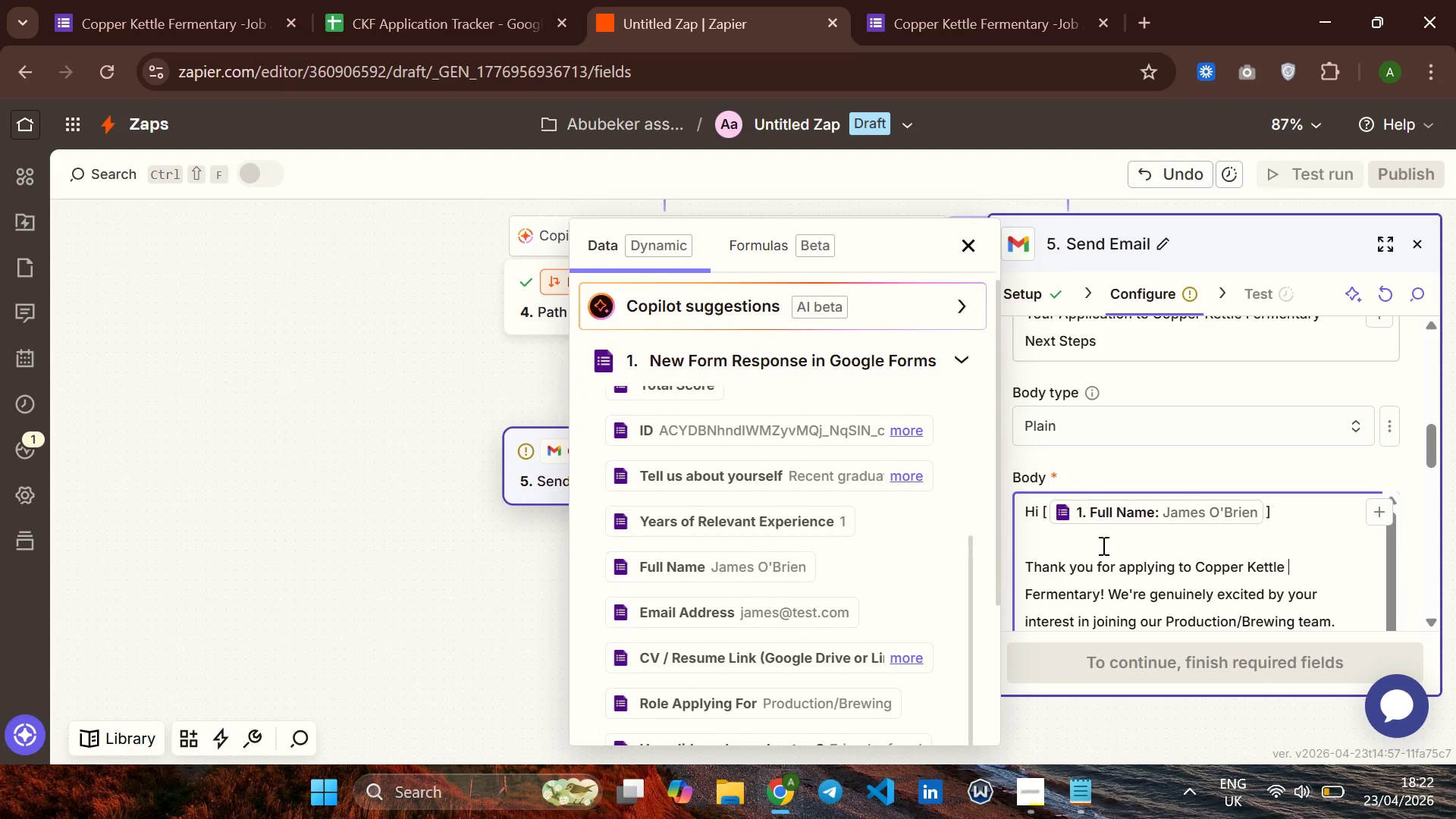 
left_click([1099, 547])
 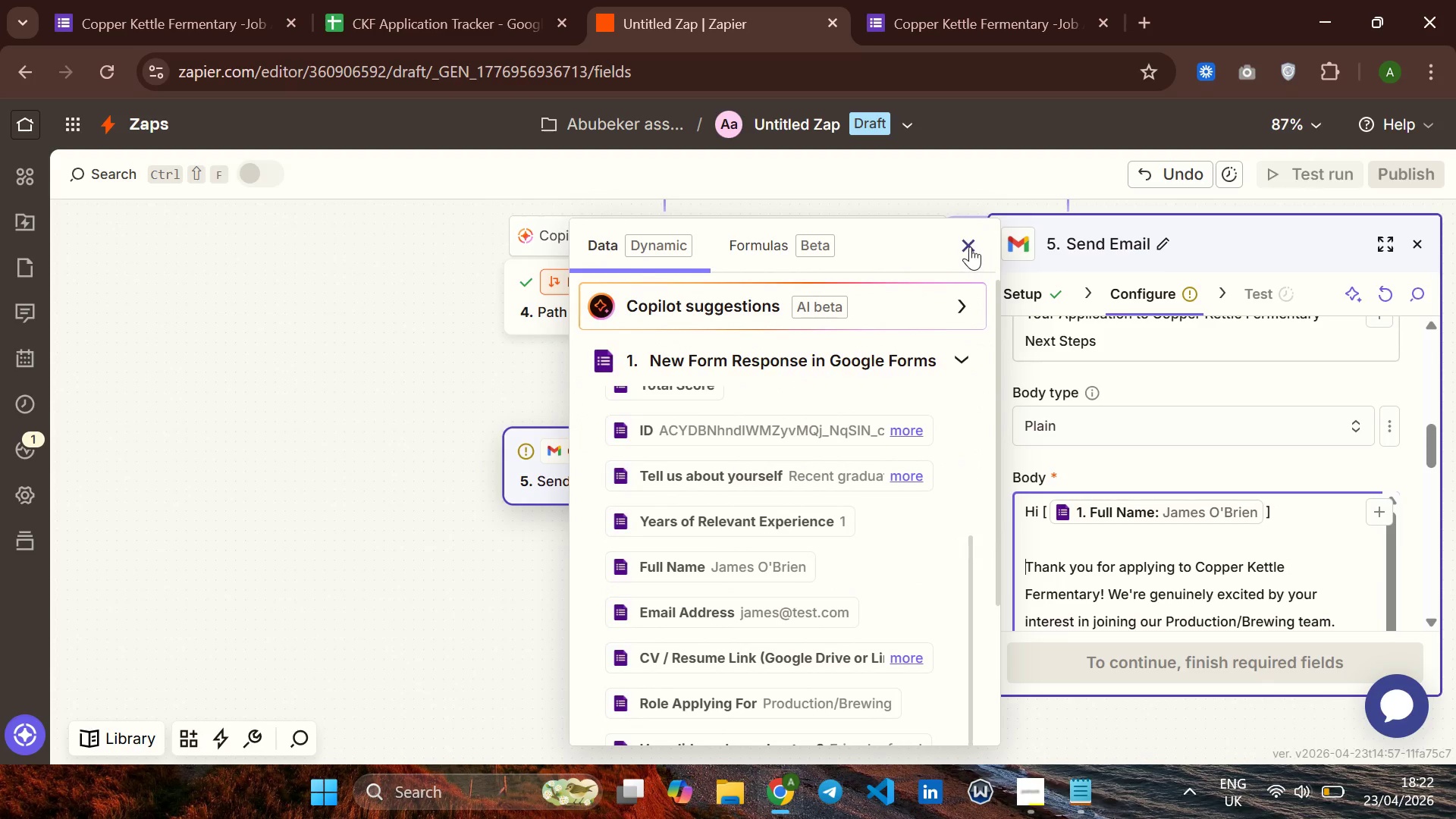 
left_click([970, 246])
 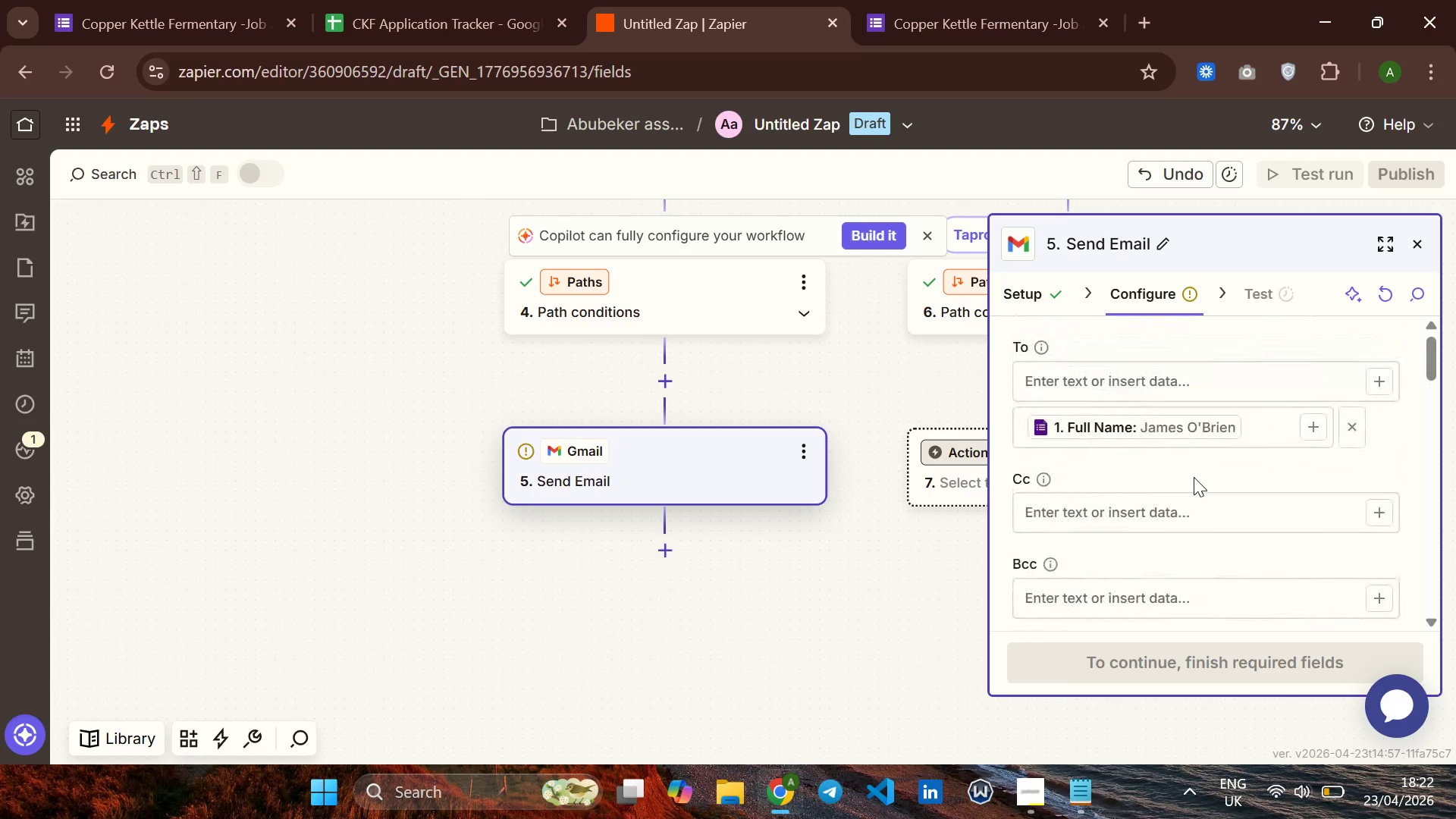 
wait(11.0)
 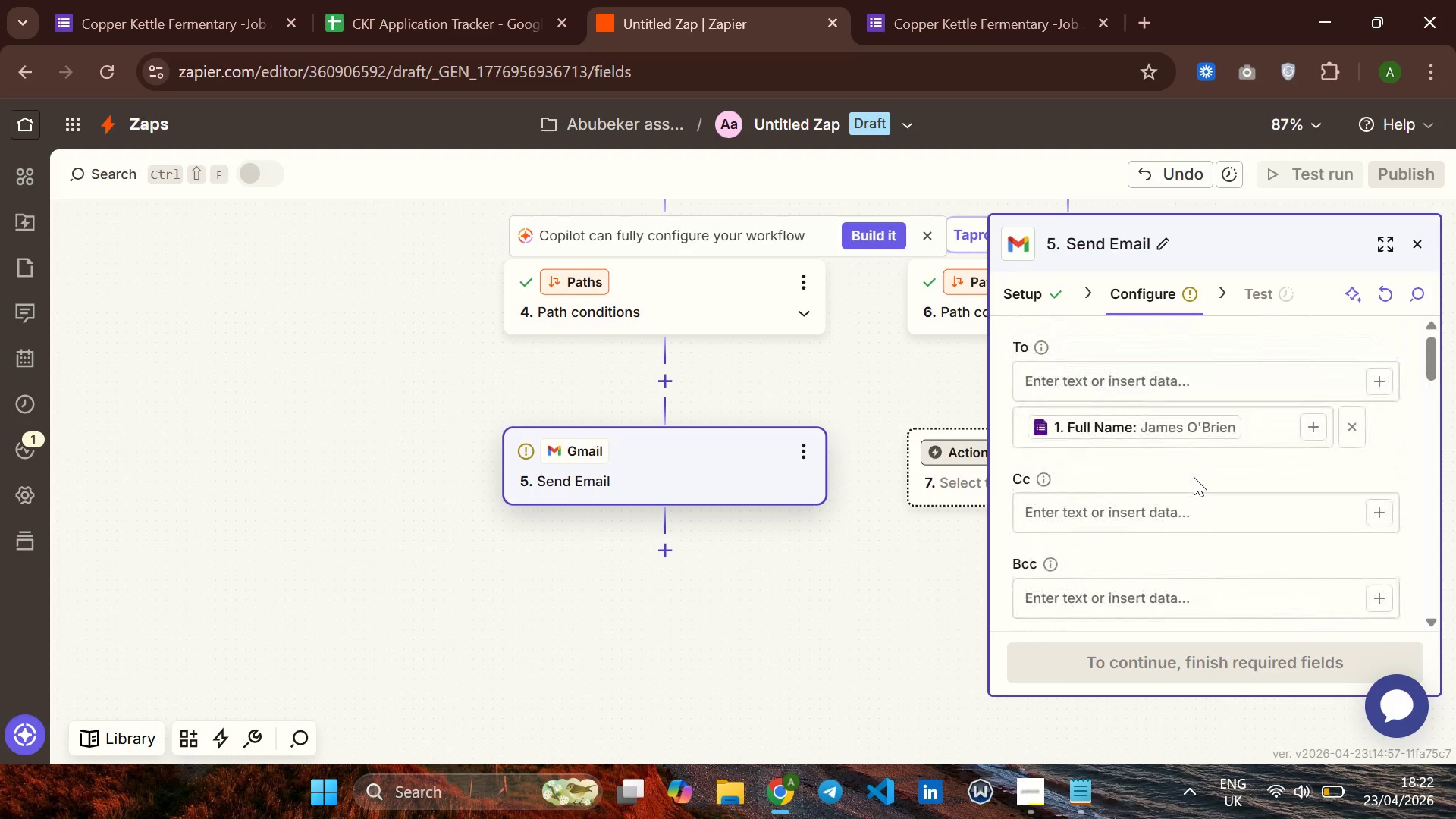 
left_click([1192, 667])
 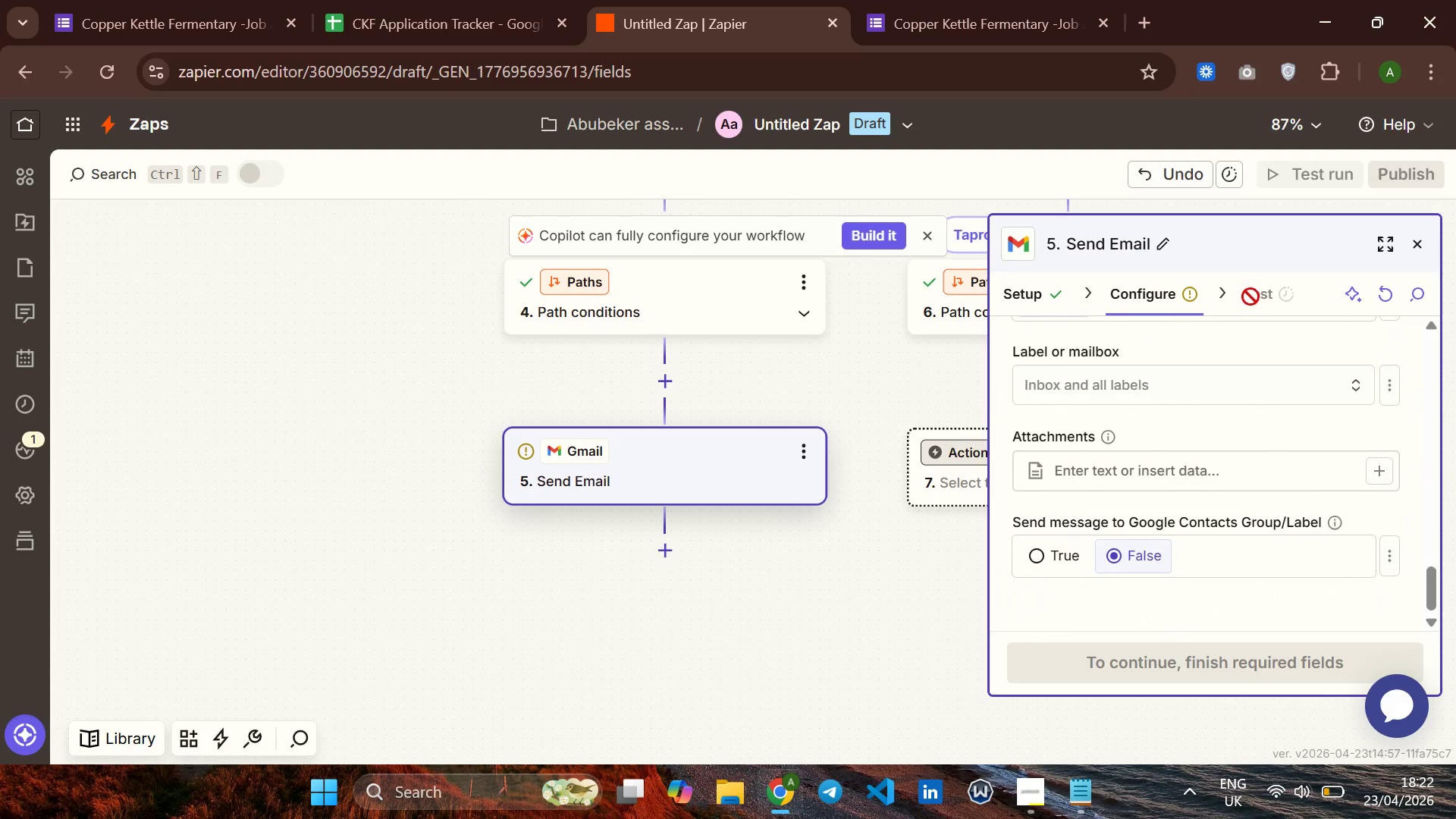 
left_click([1252, 297])
 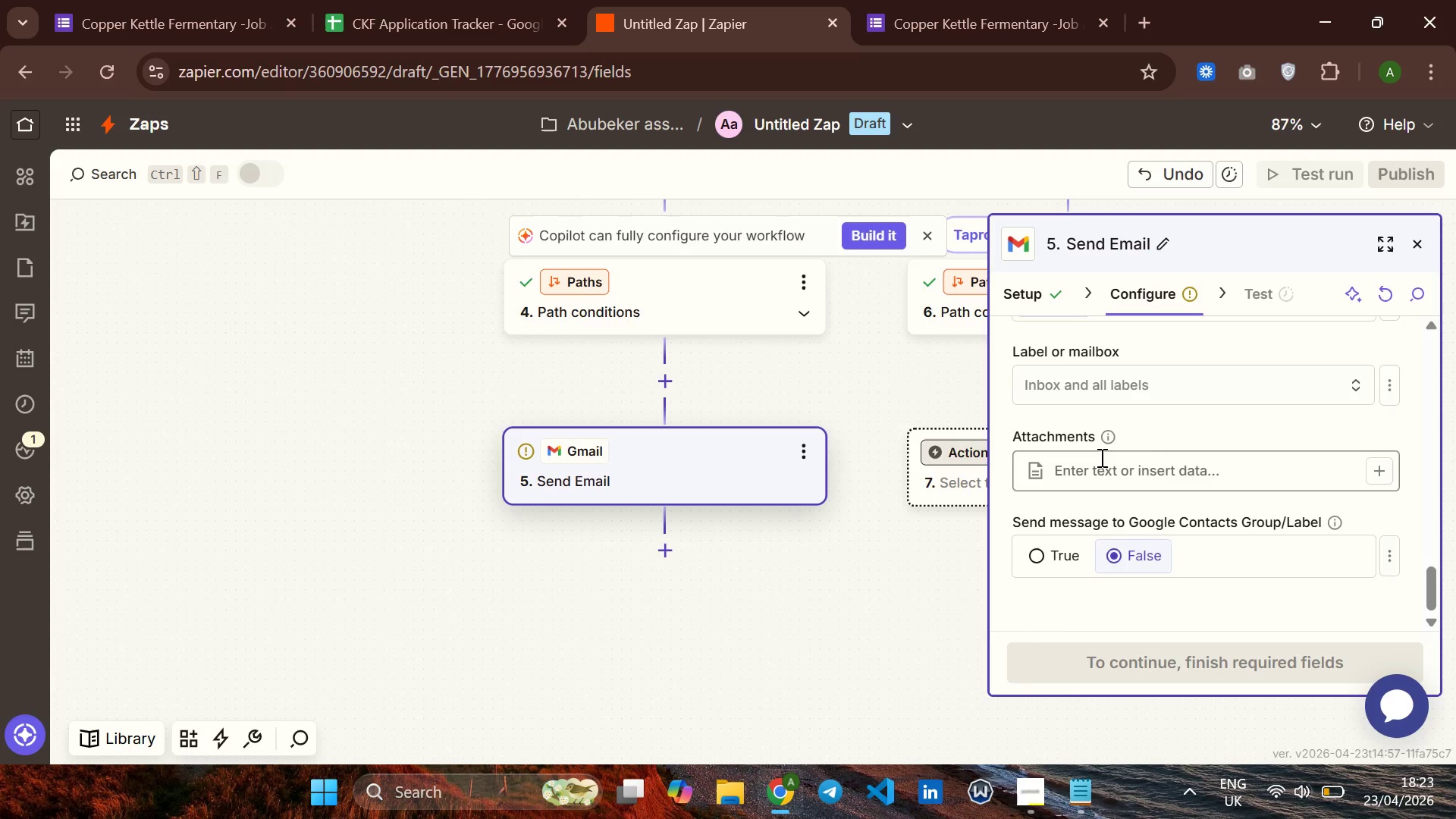 
wait(10.86)
 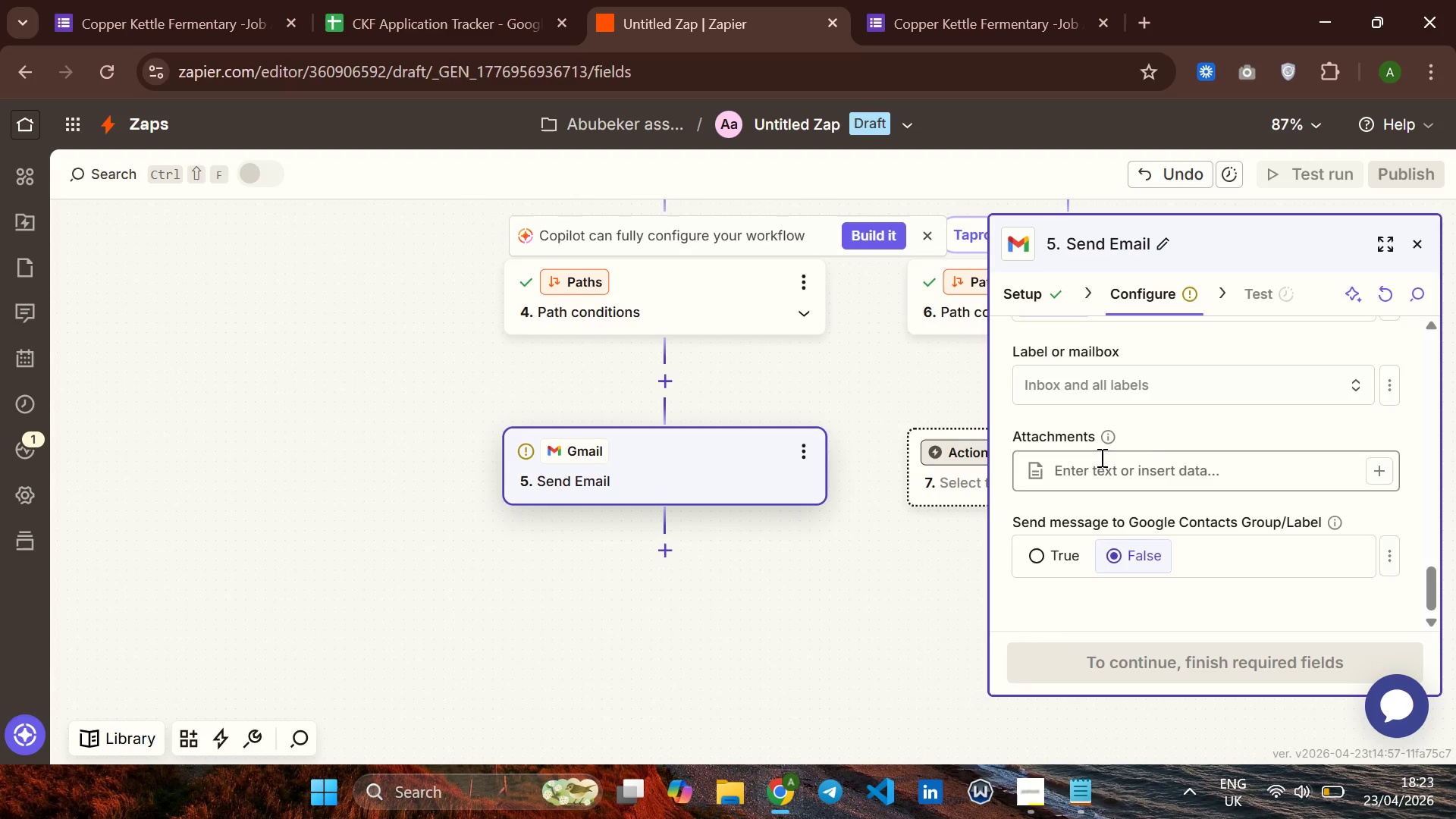 
left_click([1138, 501])
 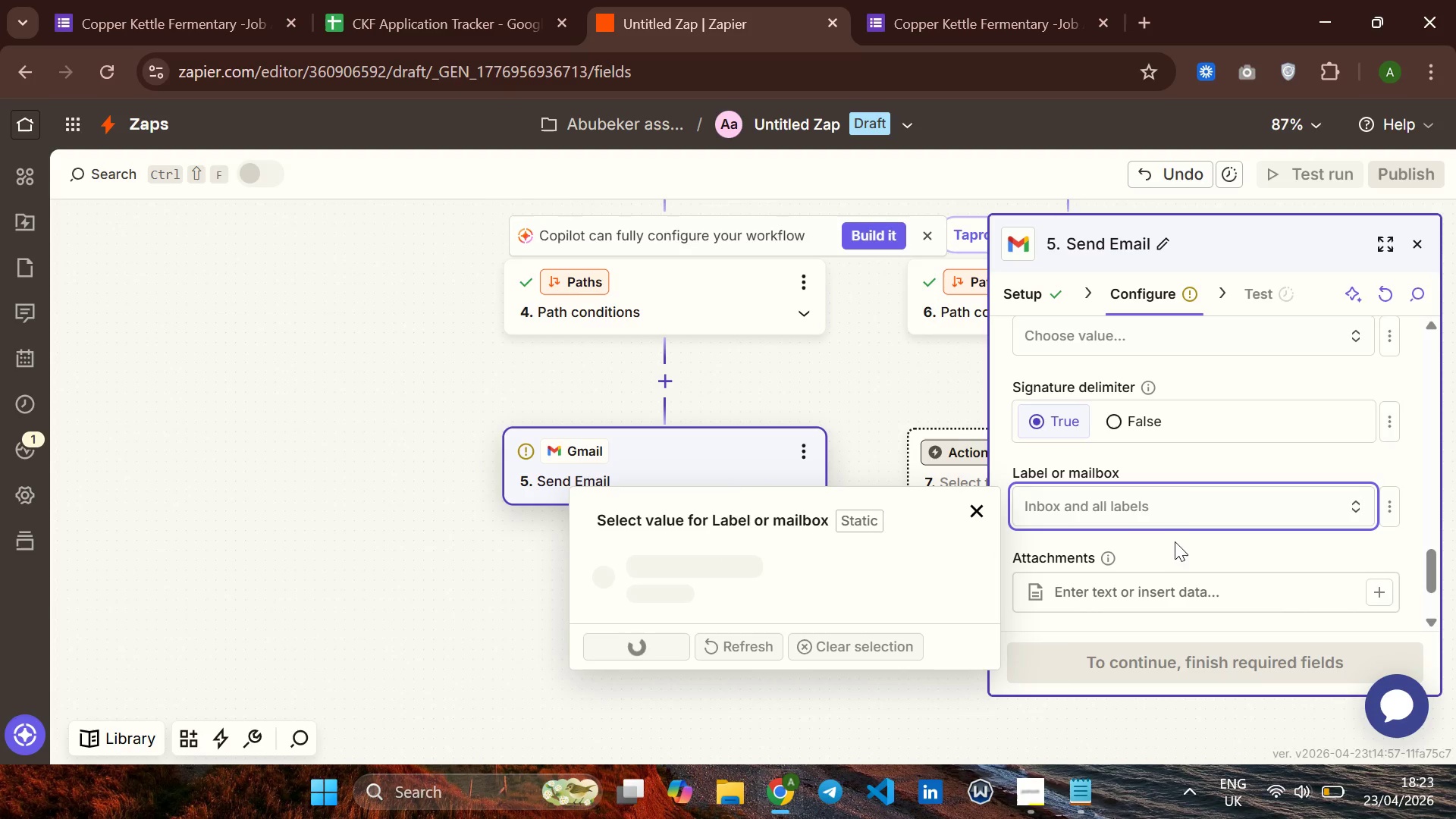 
left_click([1162, 547])
 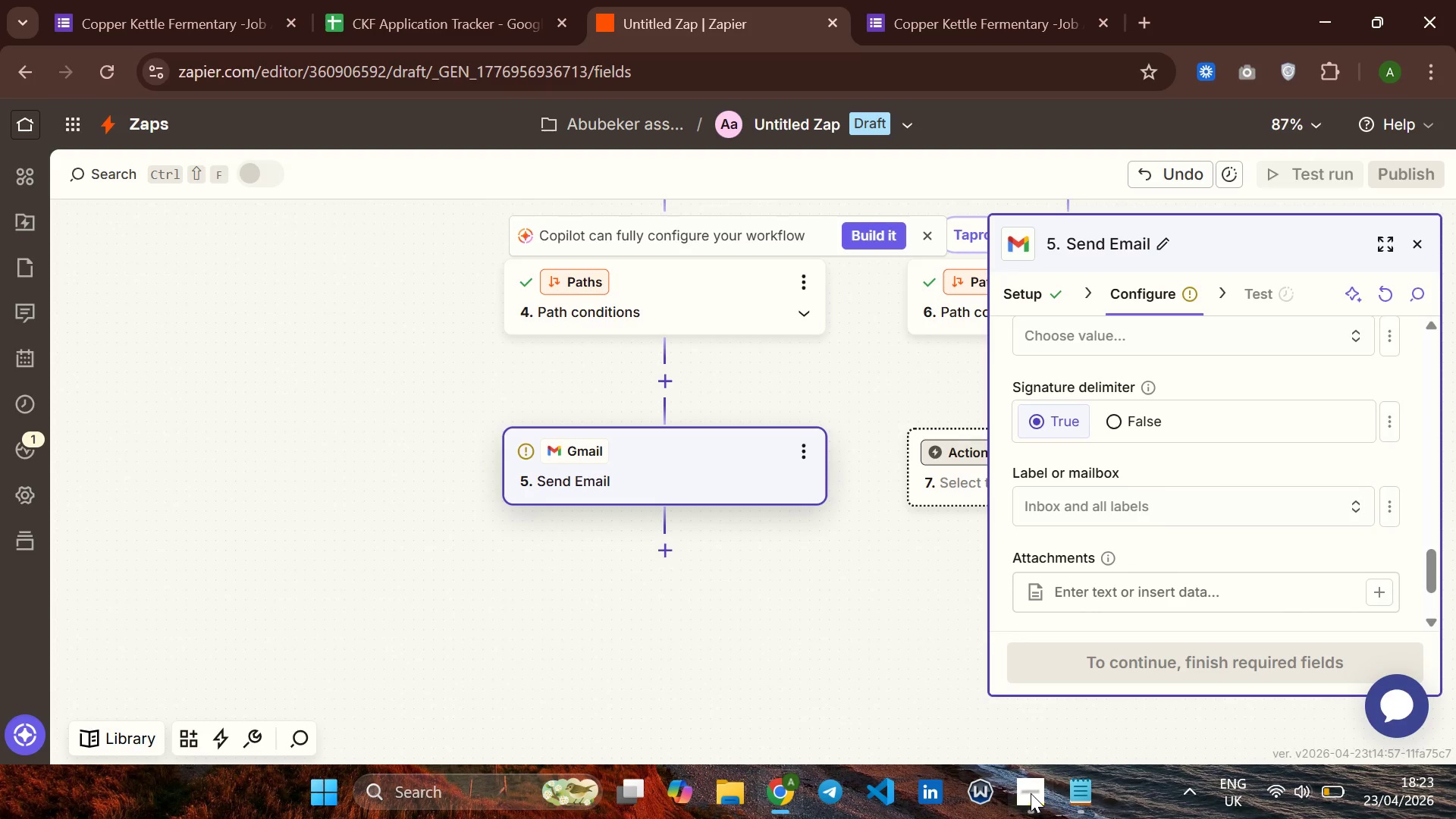 
left_click([1031, 793])